 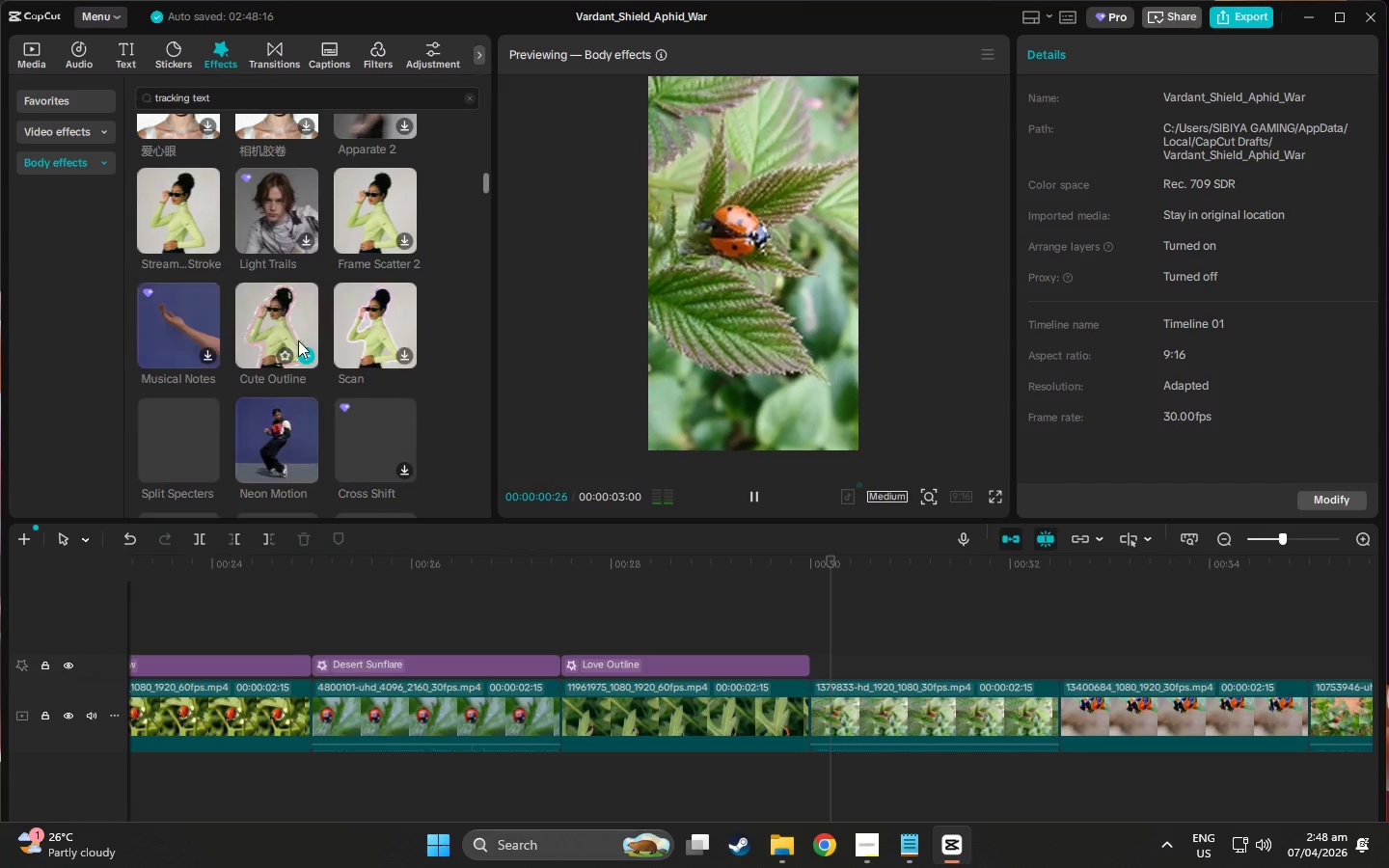 
left_click([250, 330])
 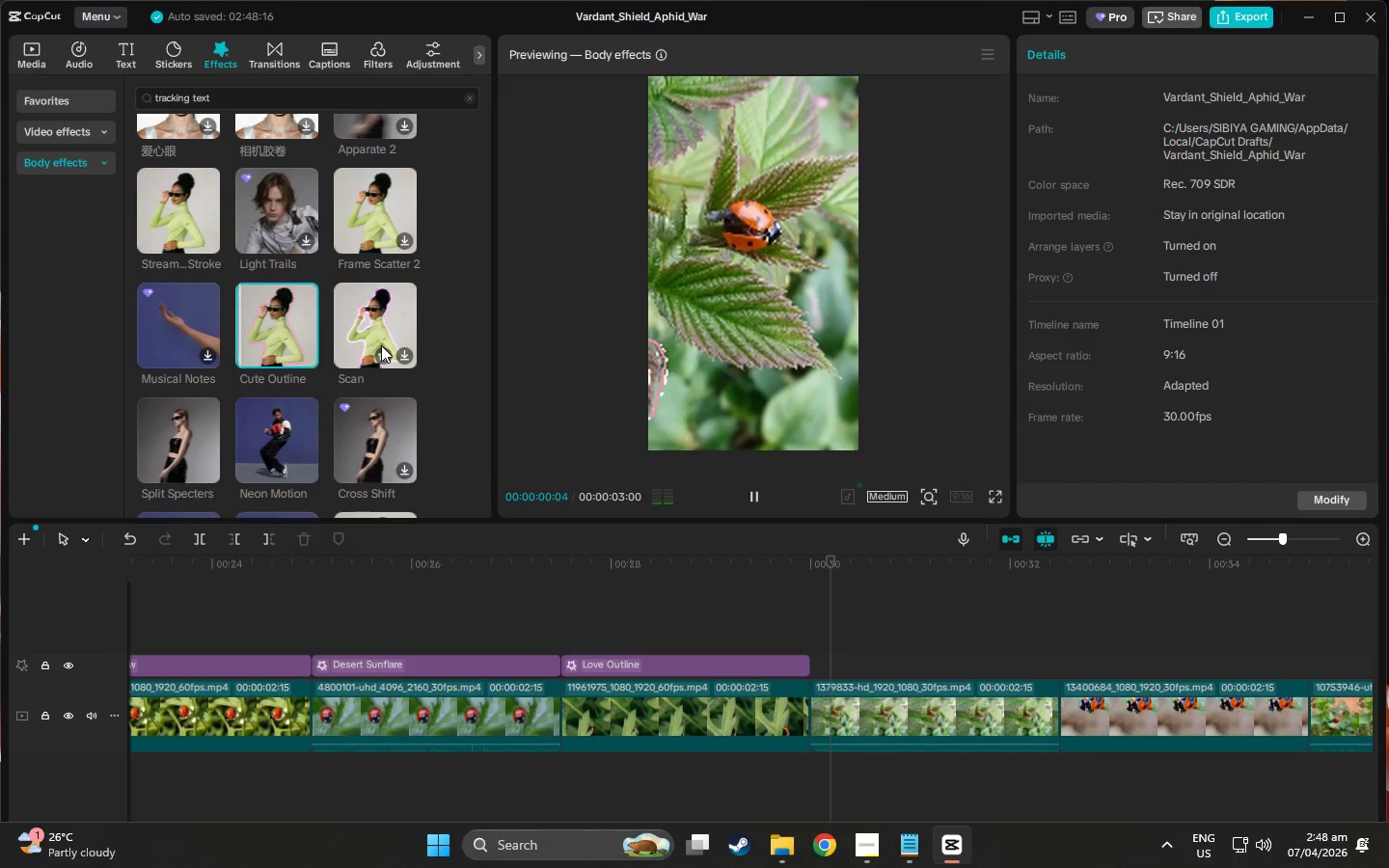 
left_click([375, 327])
 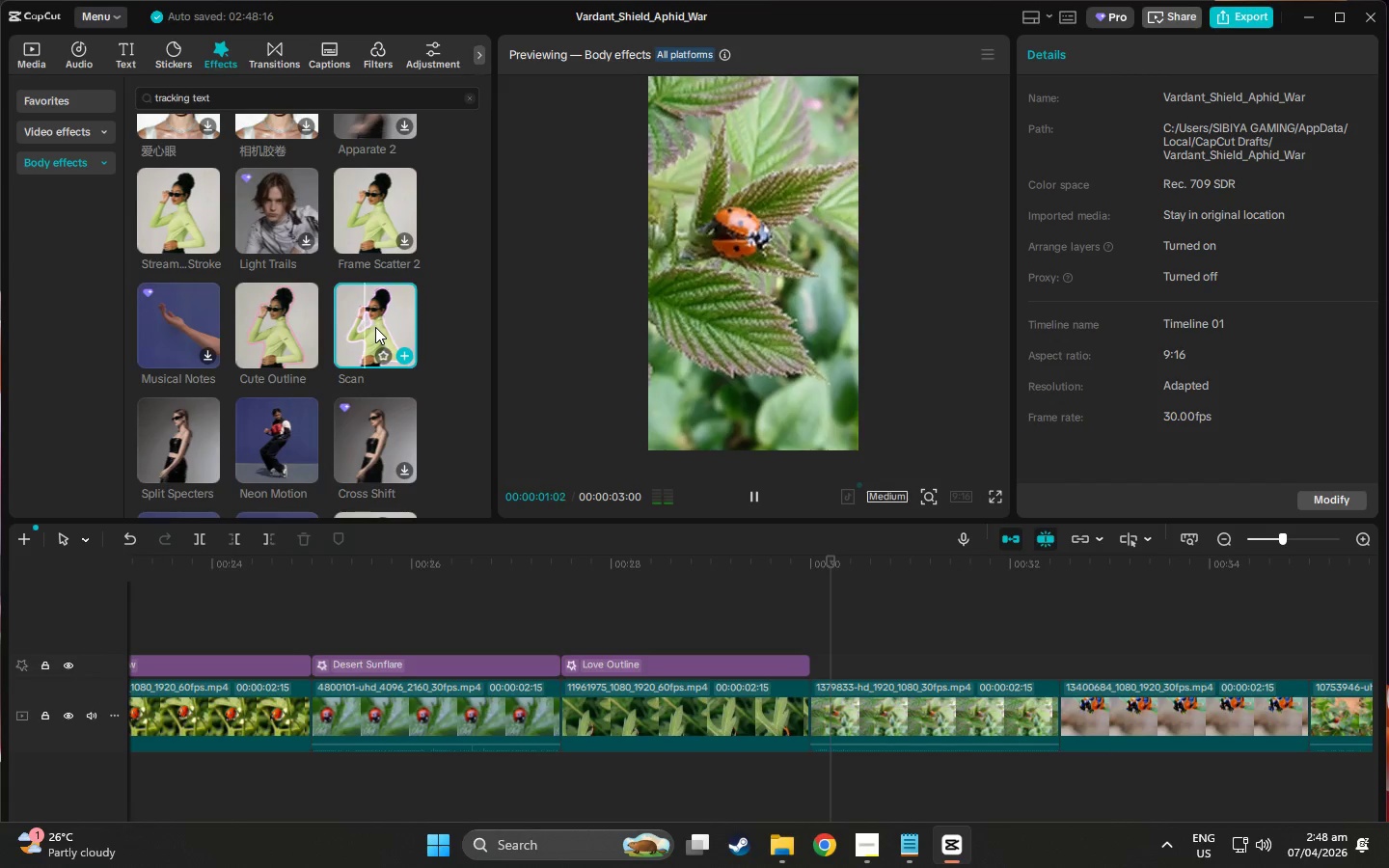 
scroll: coordinate [375, 327], scroll_direction: down, amount: 2.0
 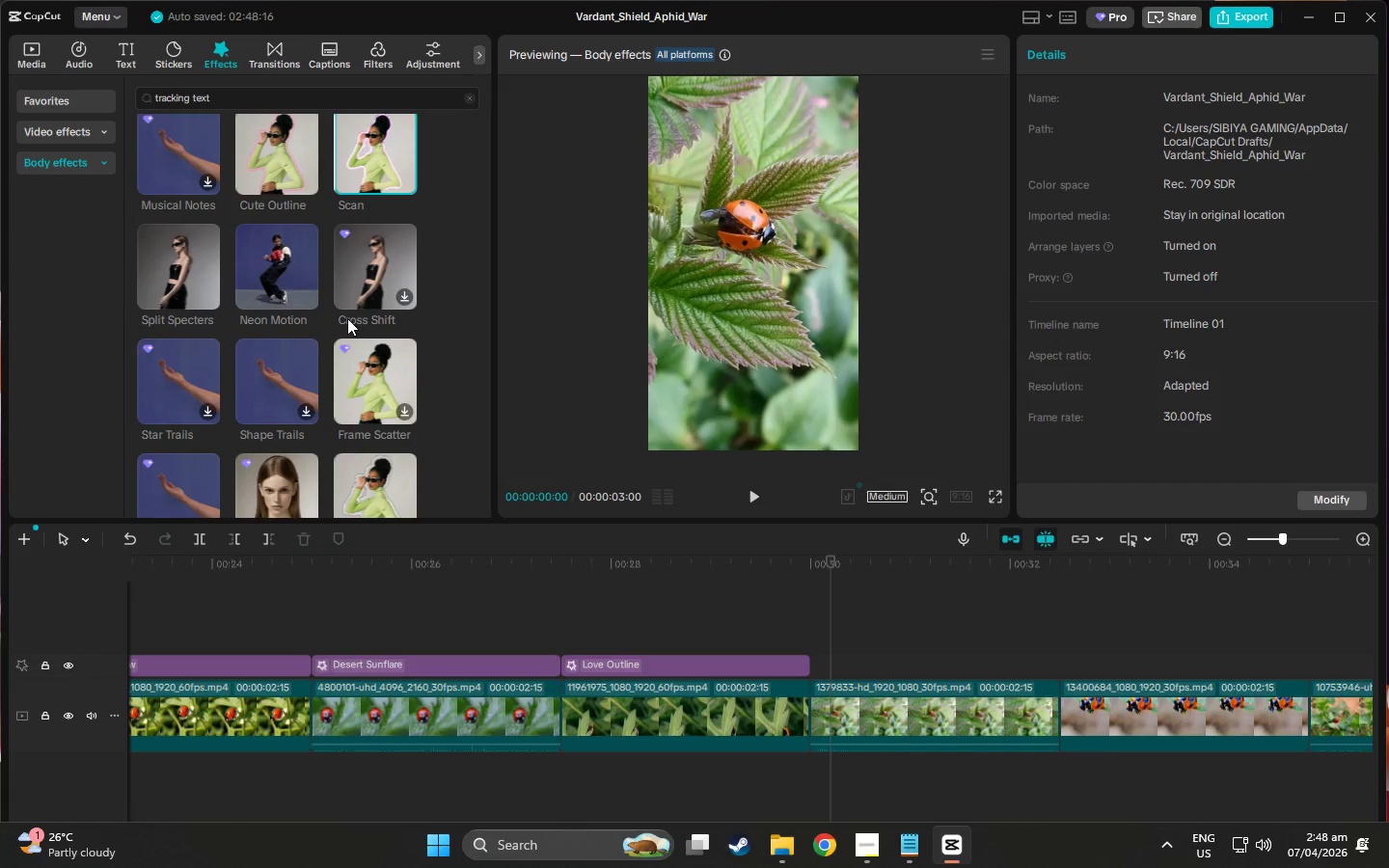 
wait(7.57)
 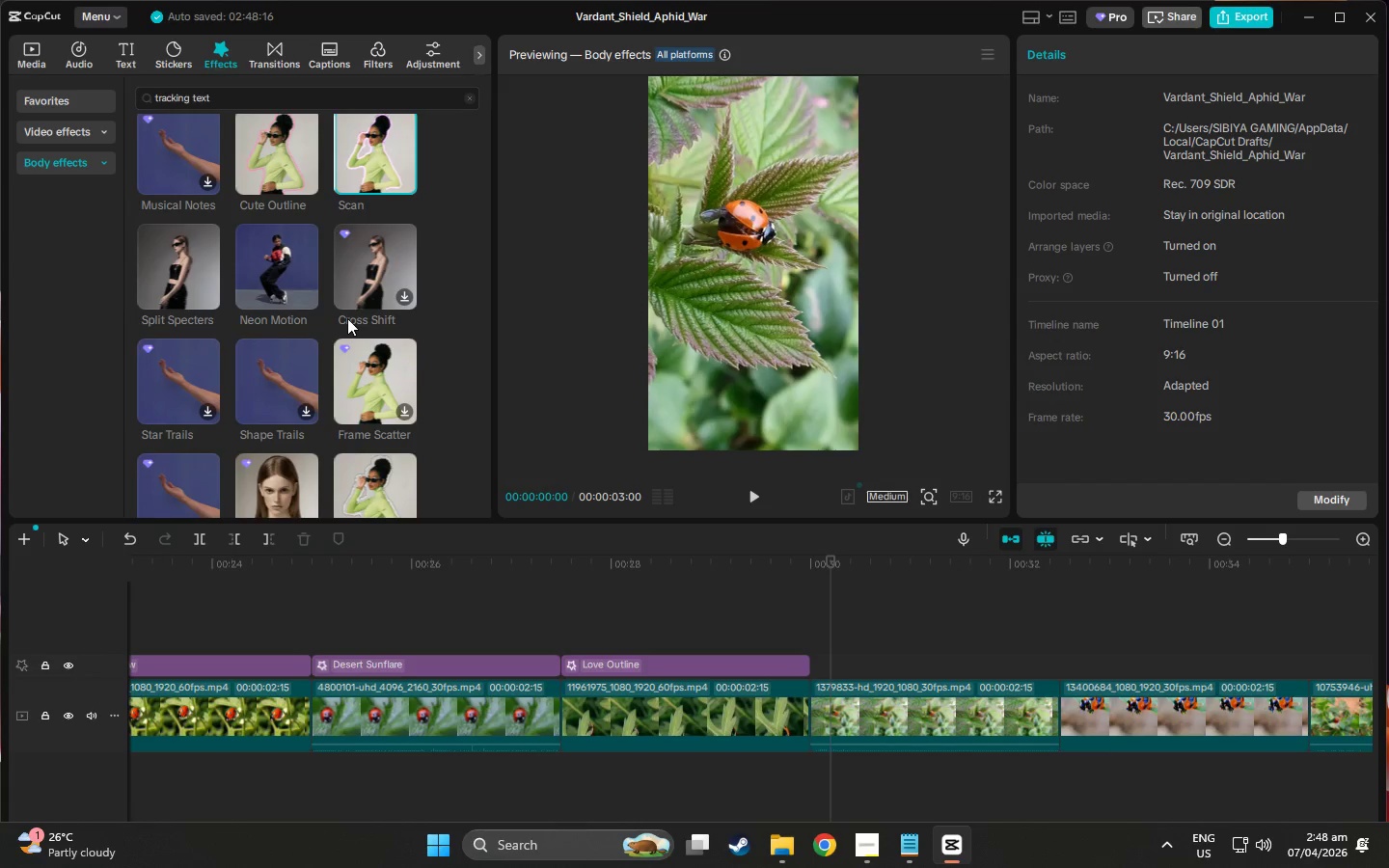 
mouse_move([187, 438])
 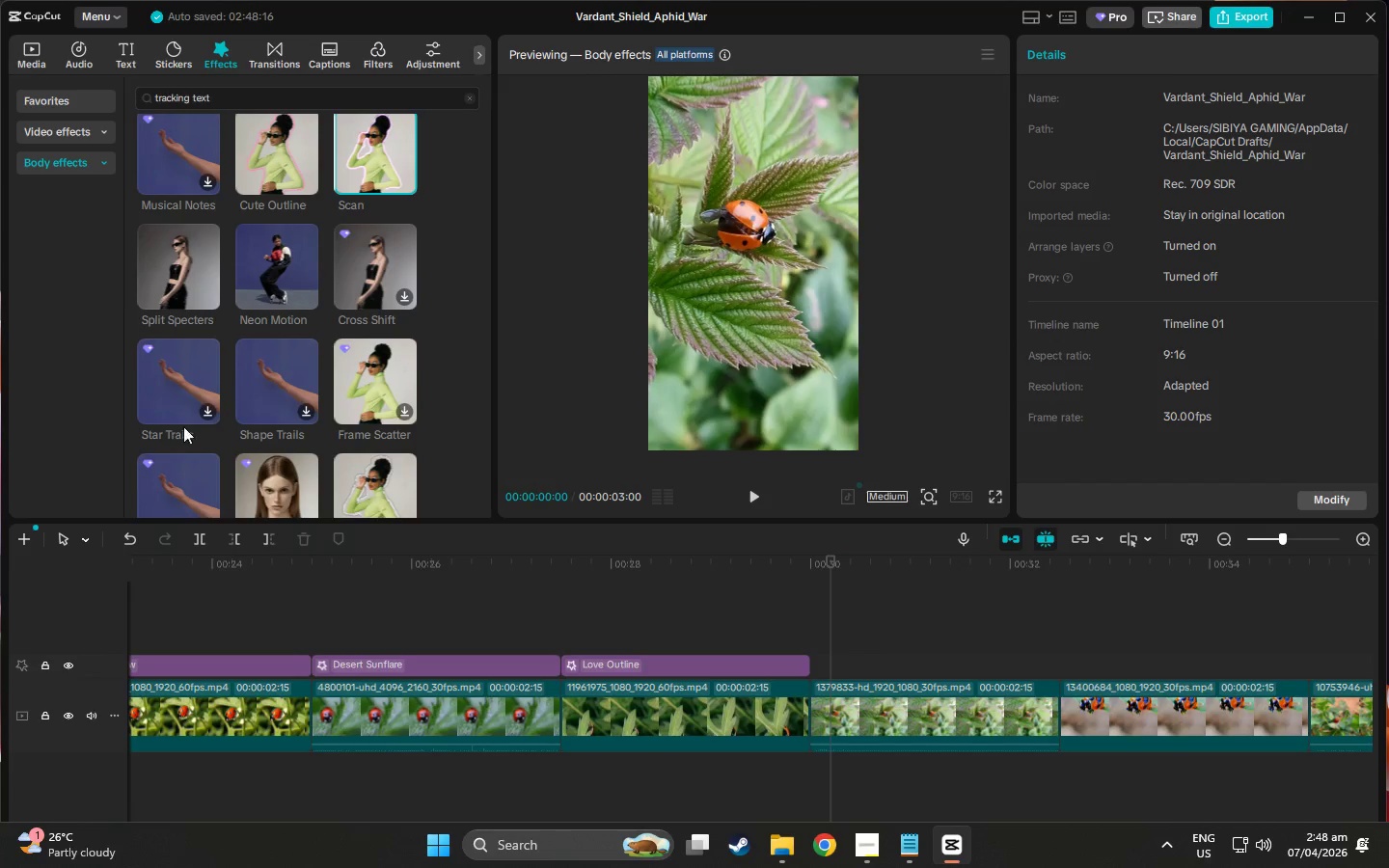 
wait(12.19)
 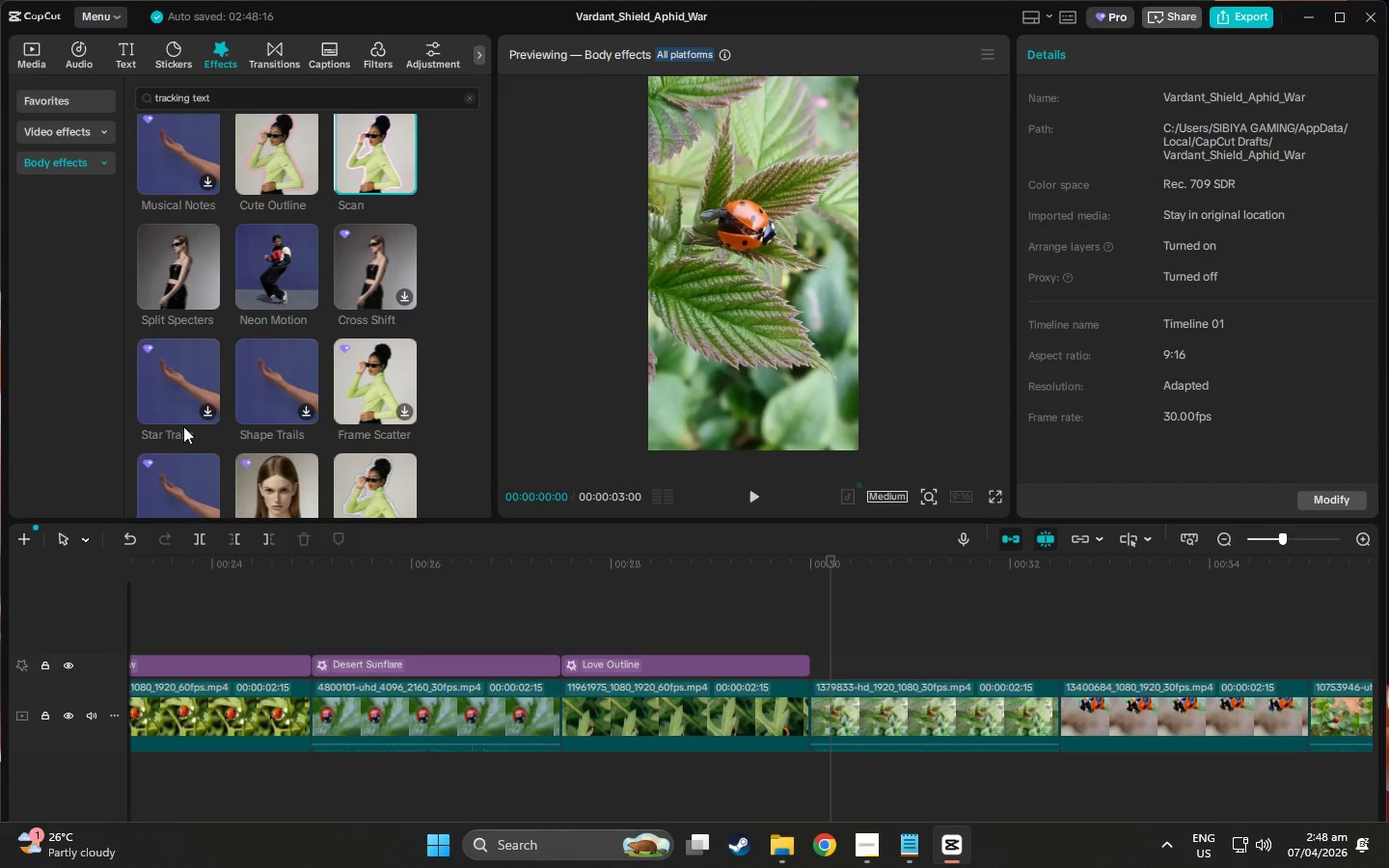 
scroll: coordinate [261, 361], scroll_direction: down, amount: 3.0
 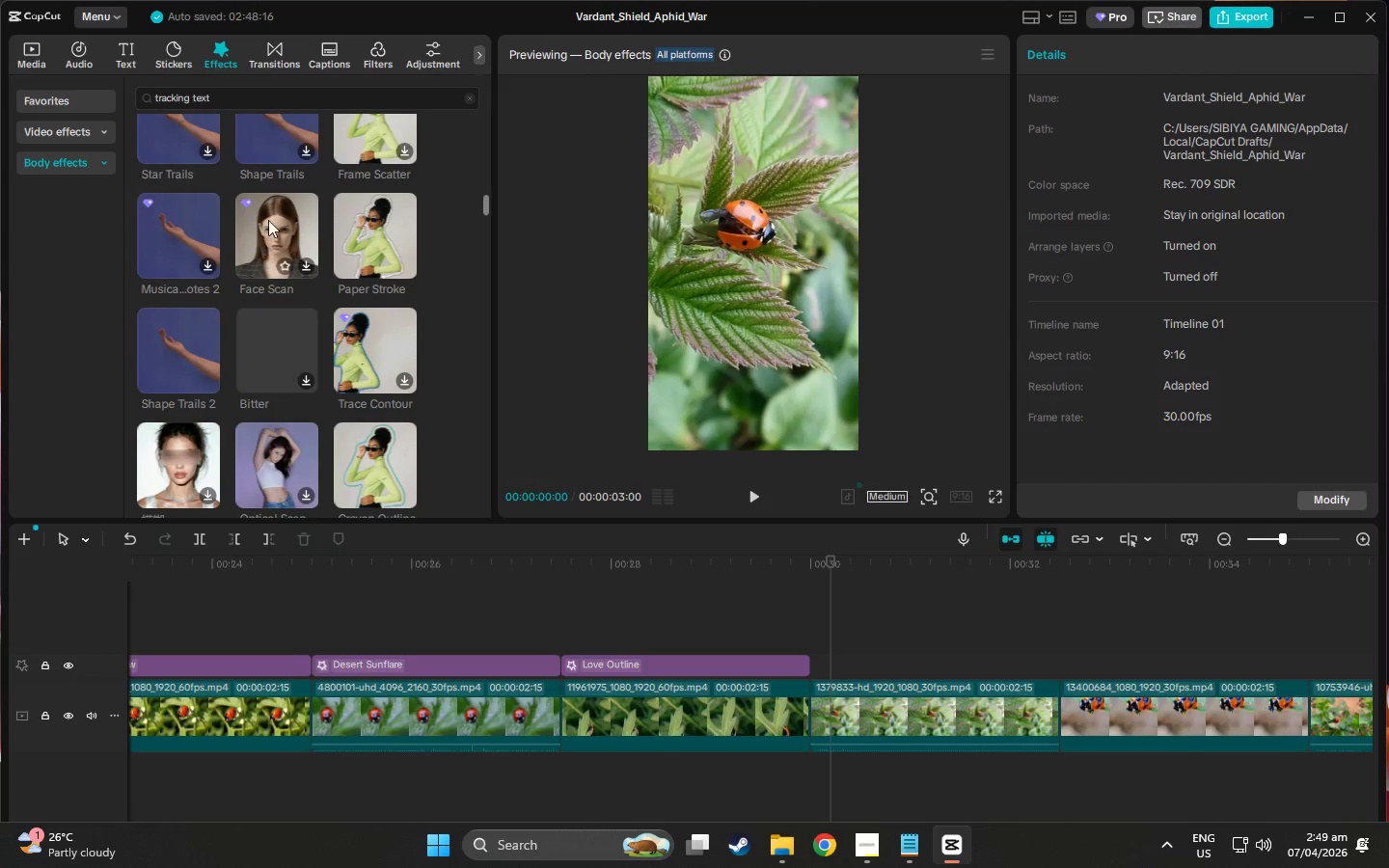 
scroll: coordinate [276, 148], scroll_direction: up, amount: 2.0
 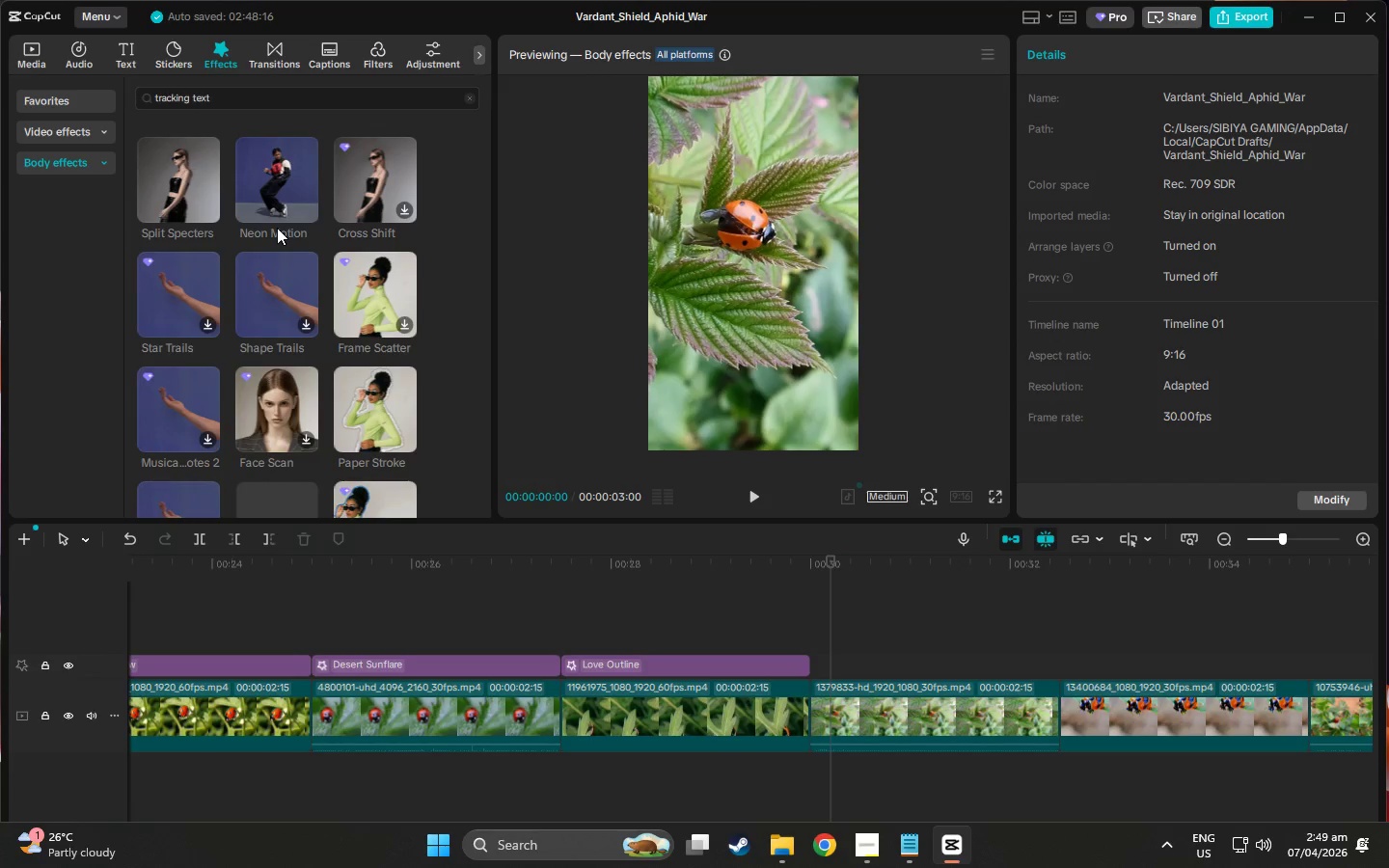 
wait(10.5)
 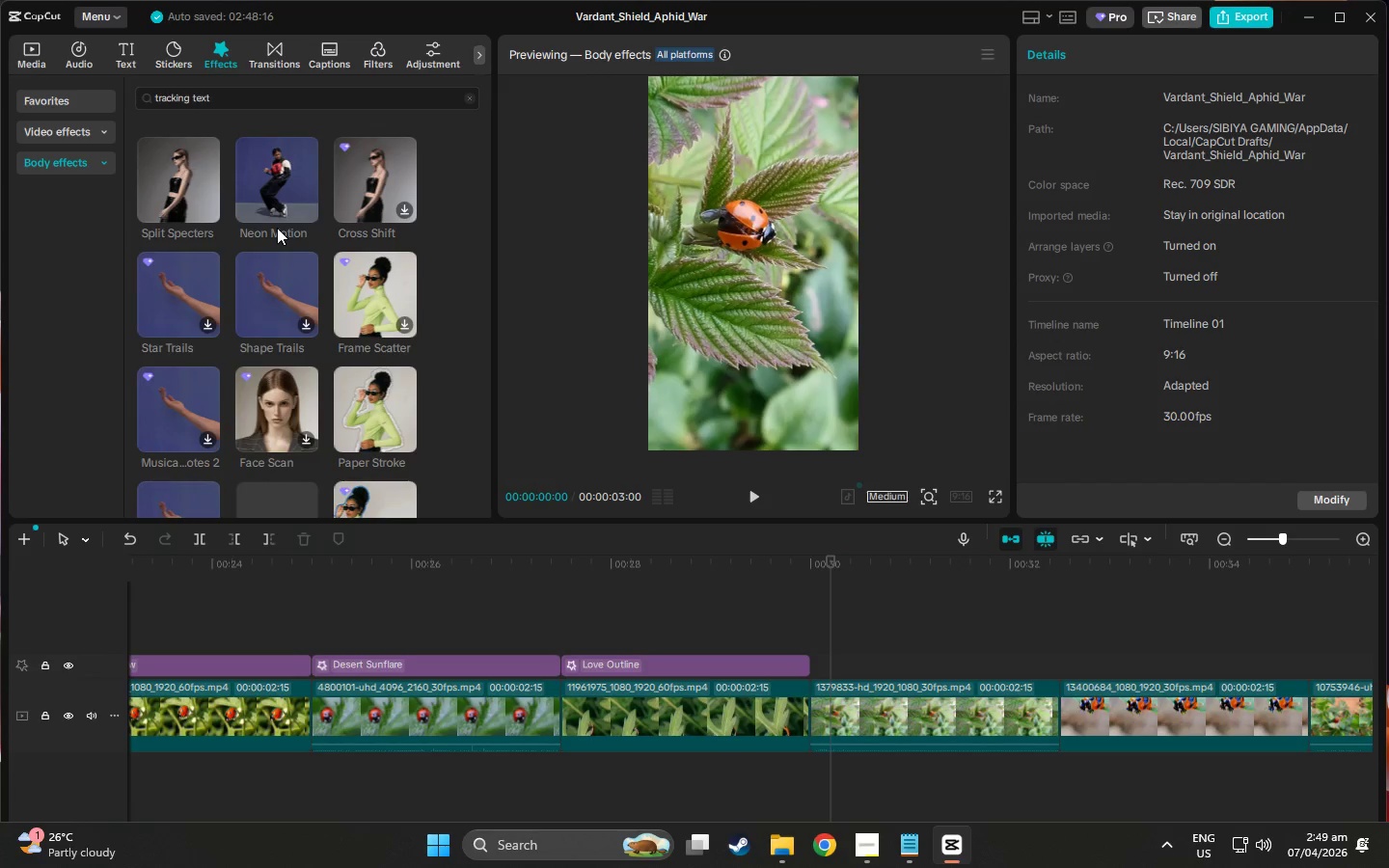 
scroll: coordinate [238, 307], scroll_direction: down, amount: 1.0
 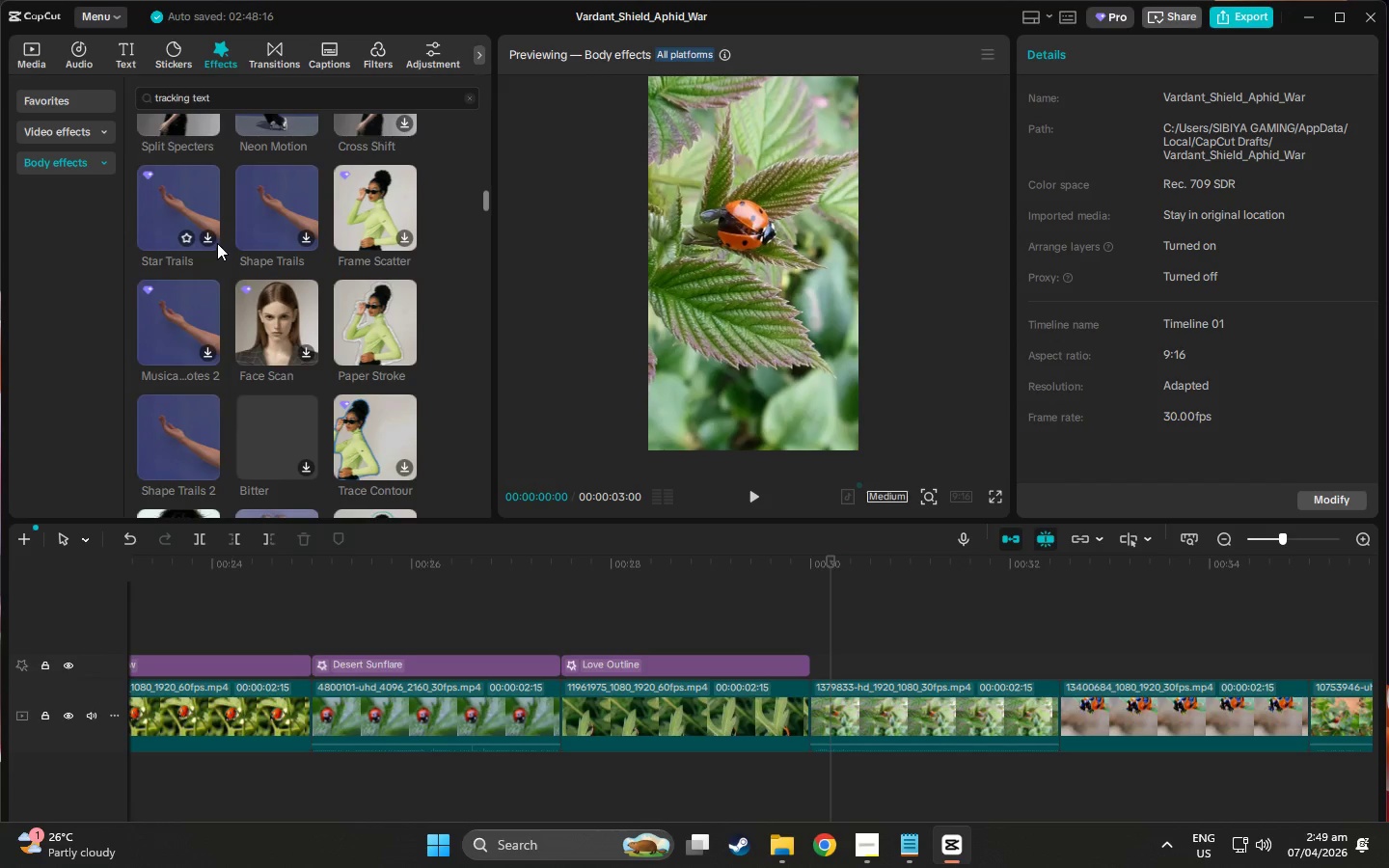 
scroll: coordinate [197, 198], scroll_direction: up, amount: 1.0
 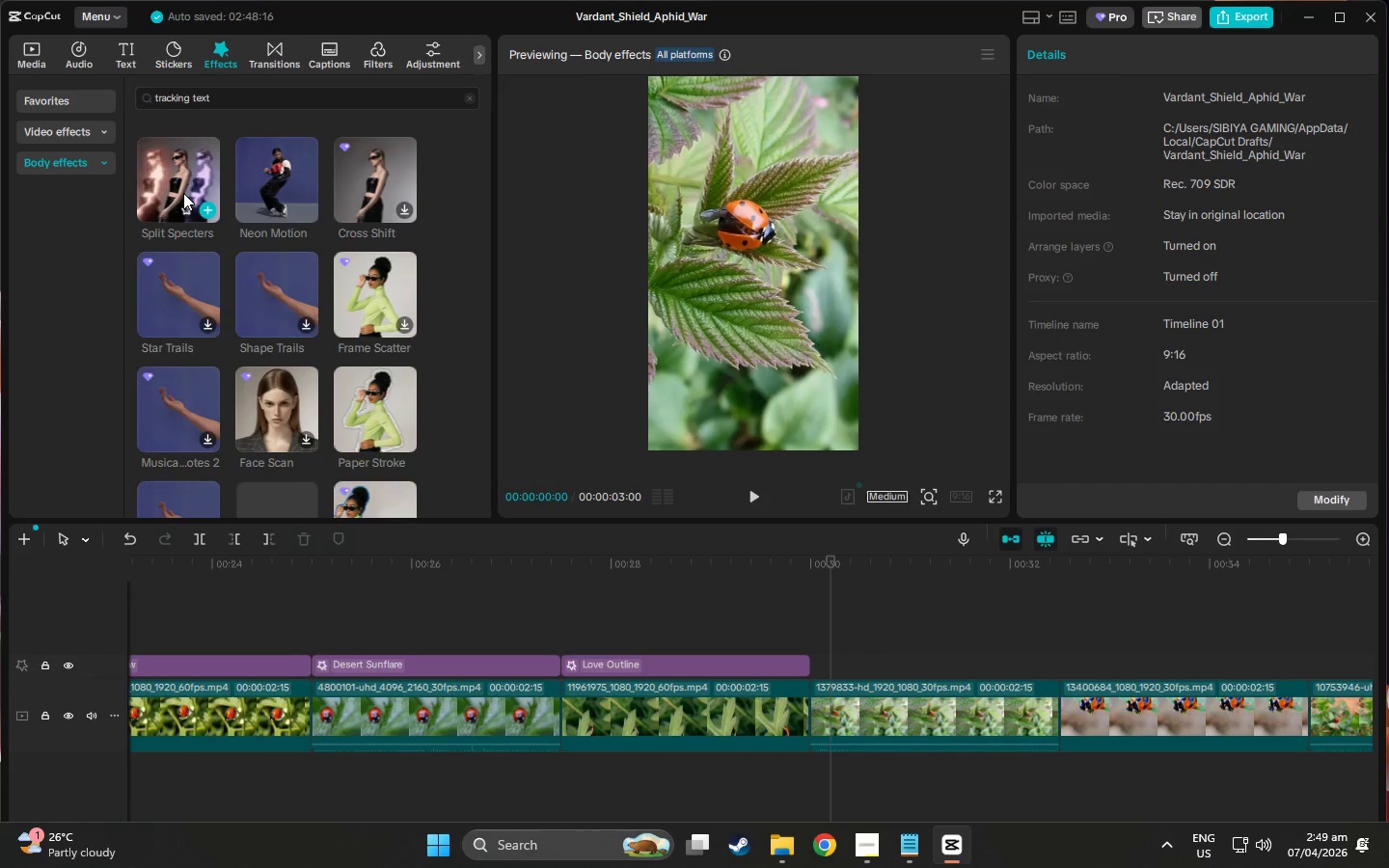 
left_click([181, 190])
 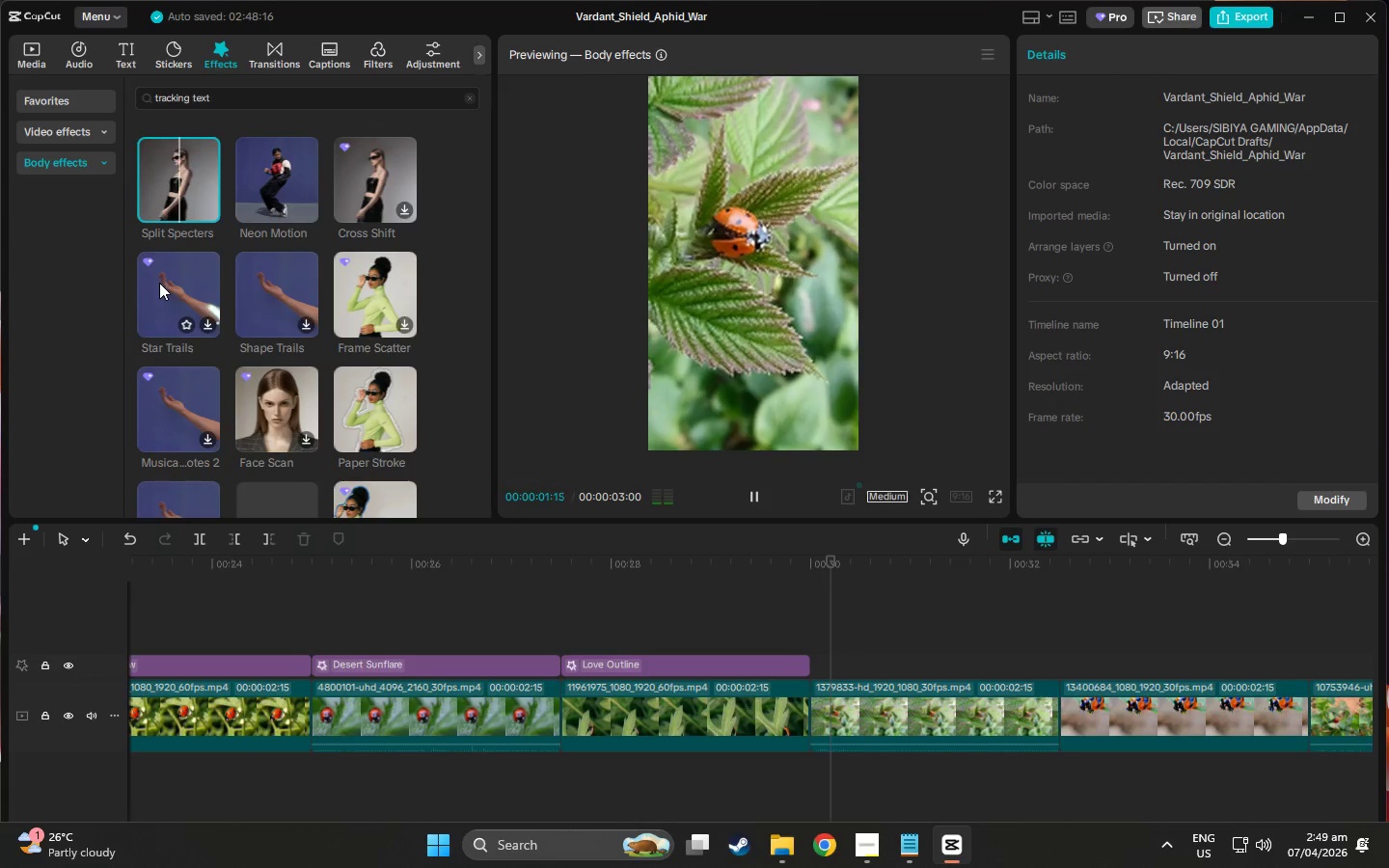 
left_click([274, 279])
 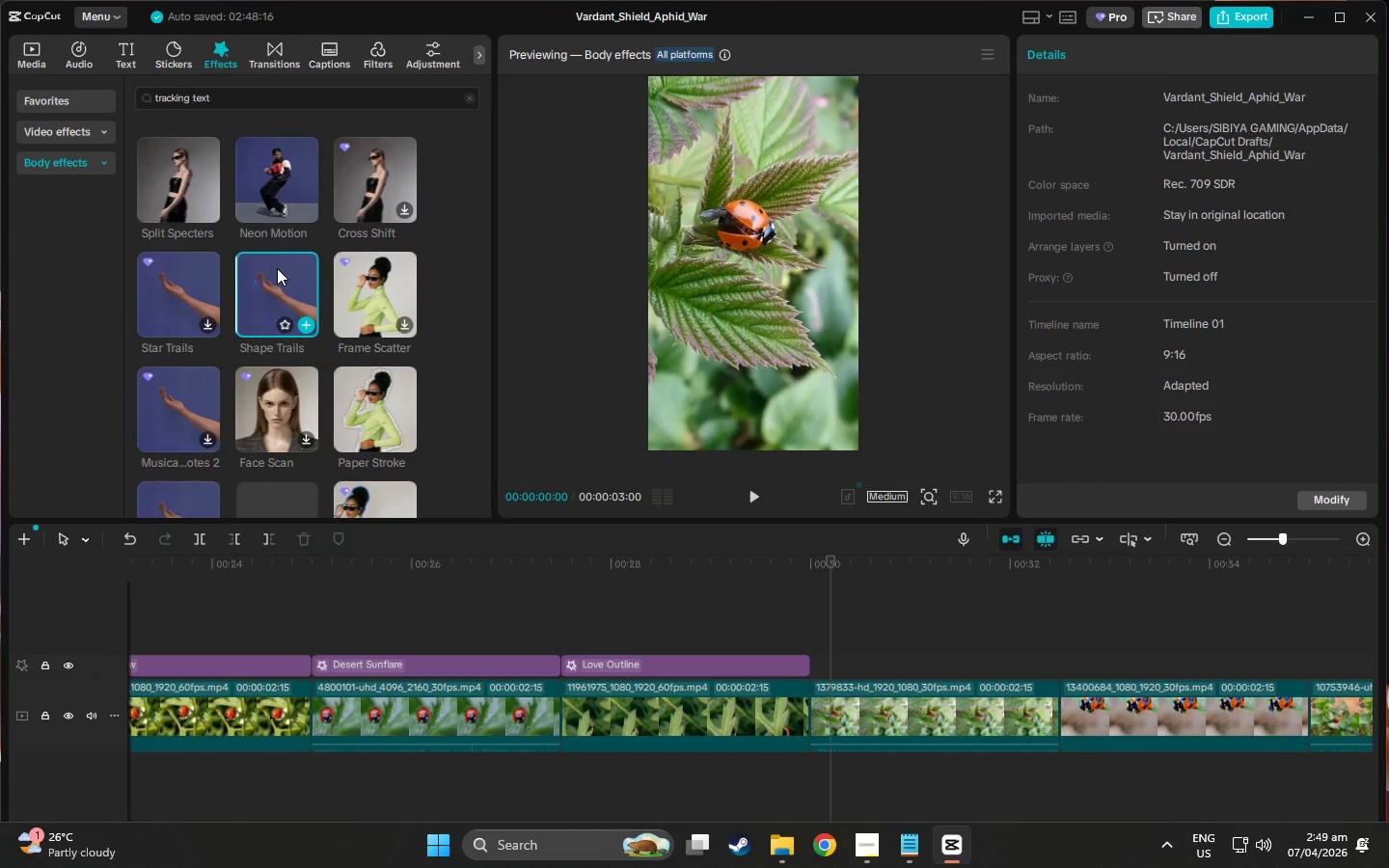 
wait(5.94)
 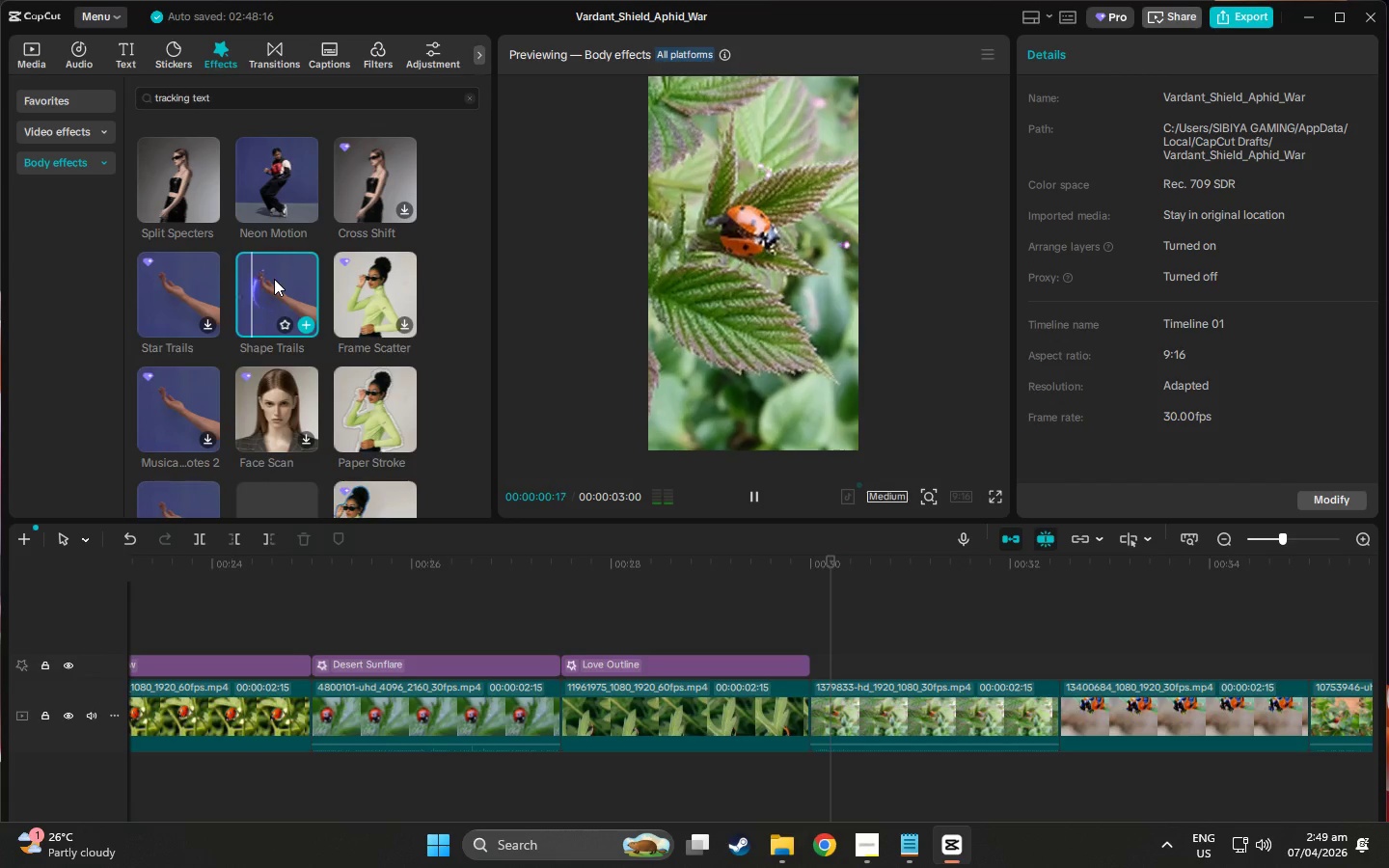 
left_click_drag(start_coordinate=[274, 296], to_coordinate=[1059, 665])
 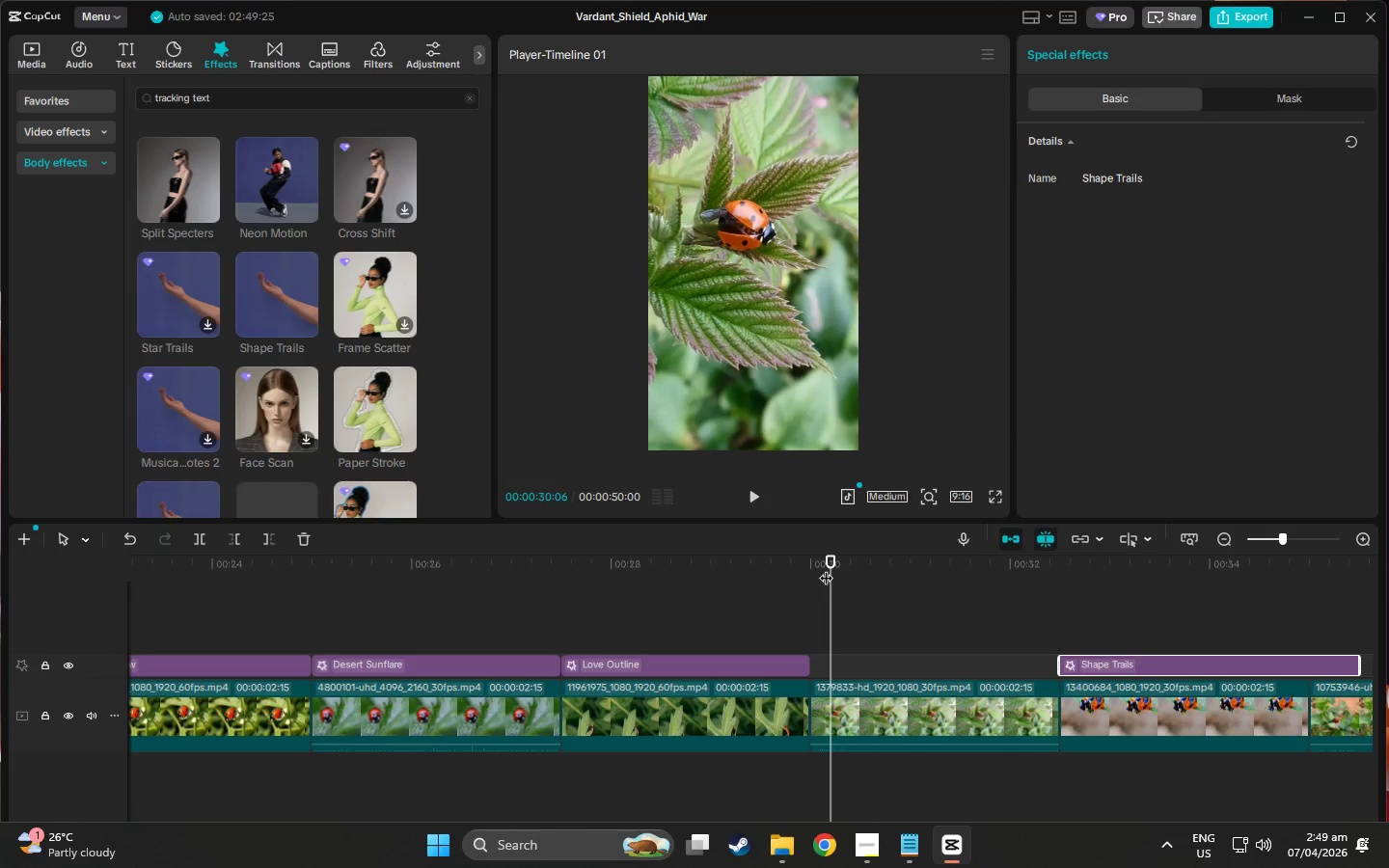 
left_click_drag(start_coordinate=[831, 556], to_coordinate=[856, 574])
 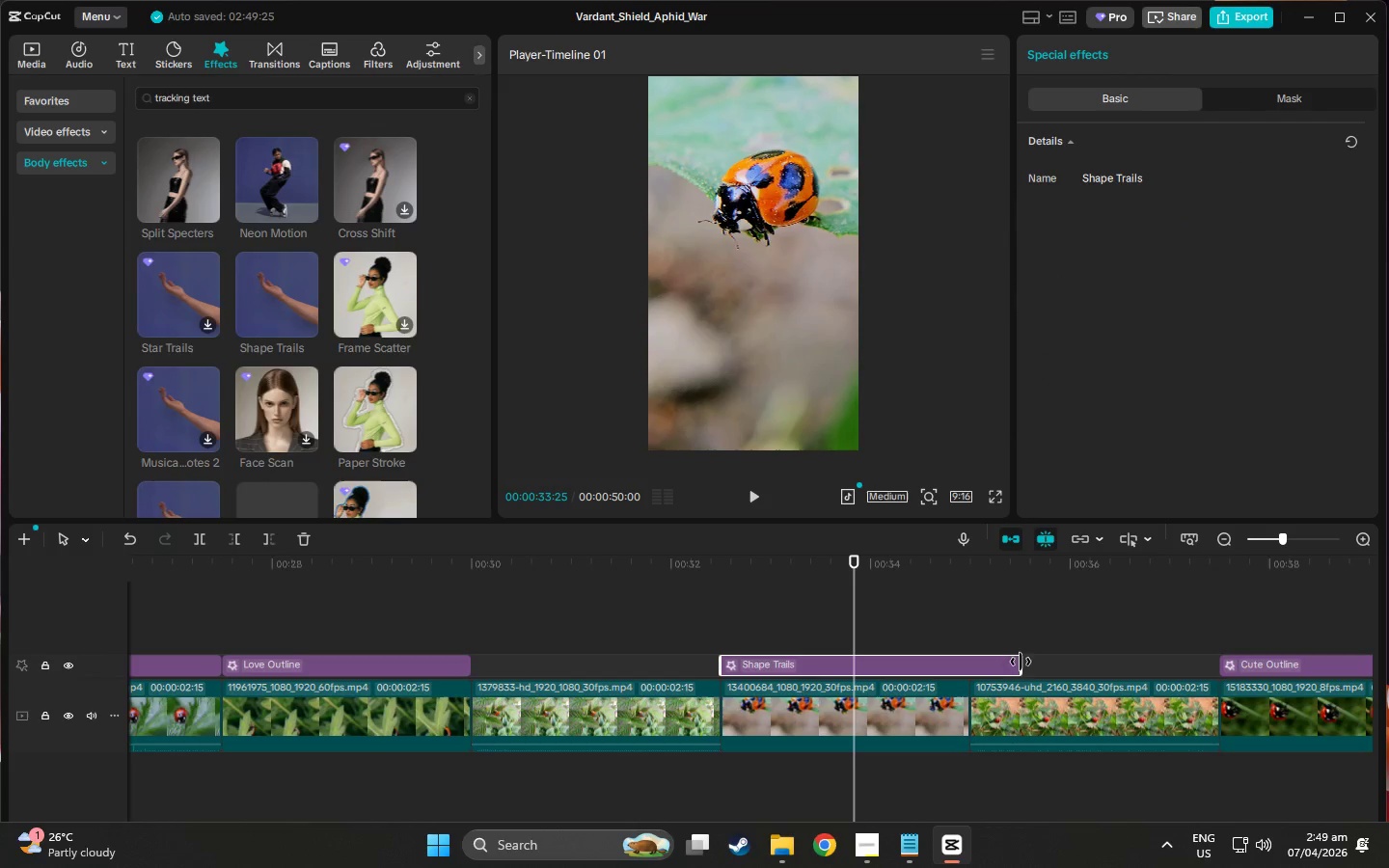 
left_click_drag(start_coordinate=[1019, 662], to_coordinate=[968, 668])
 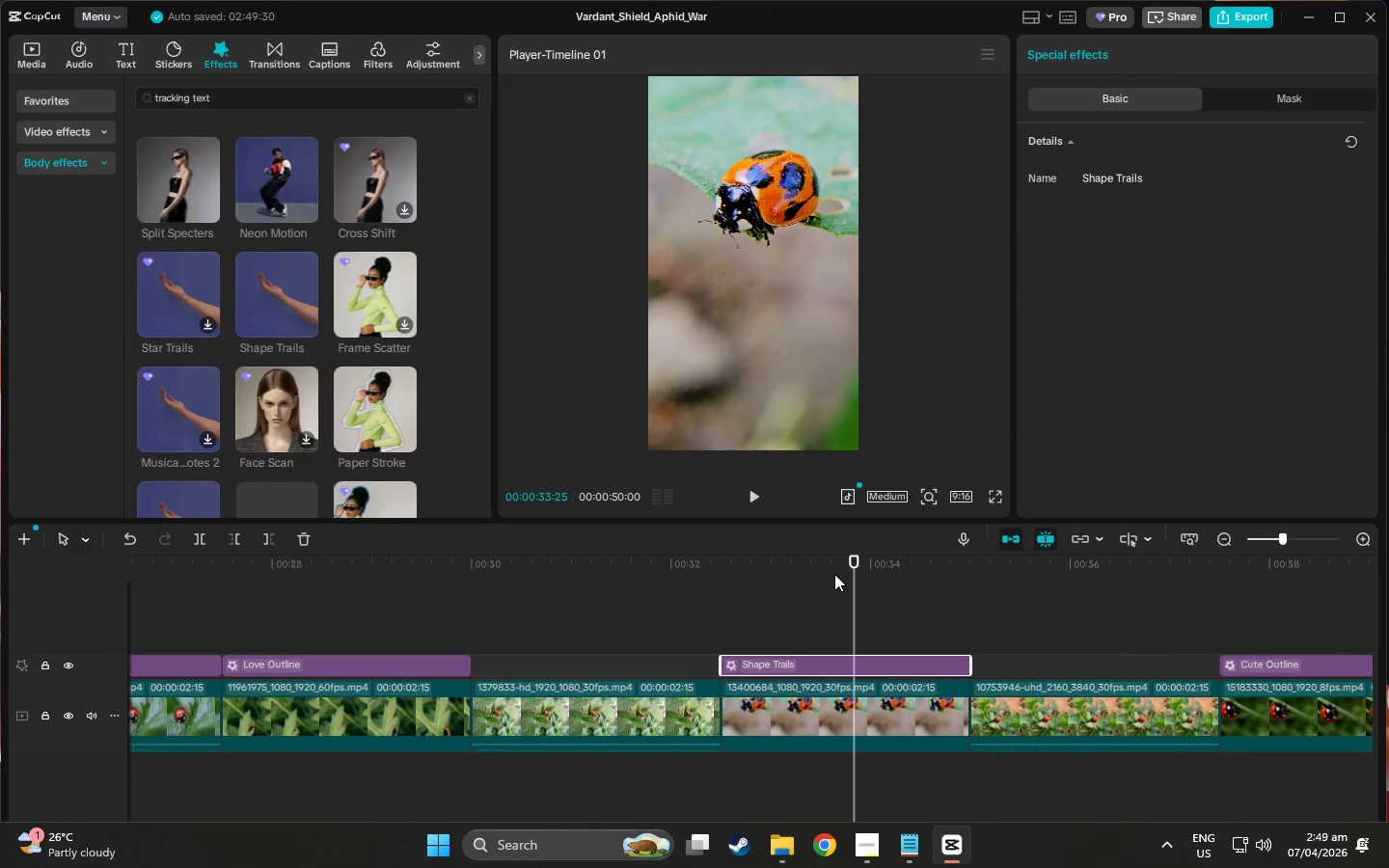 
left_click_drag(start_coordinate=[865, 564], to_coordinate=[703, 639])
 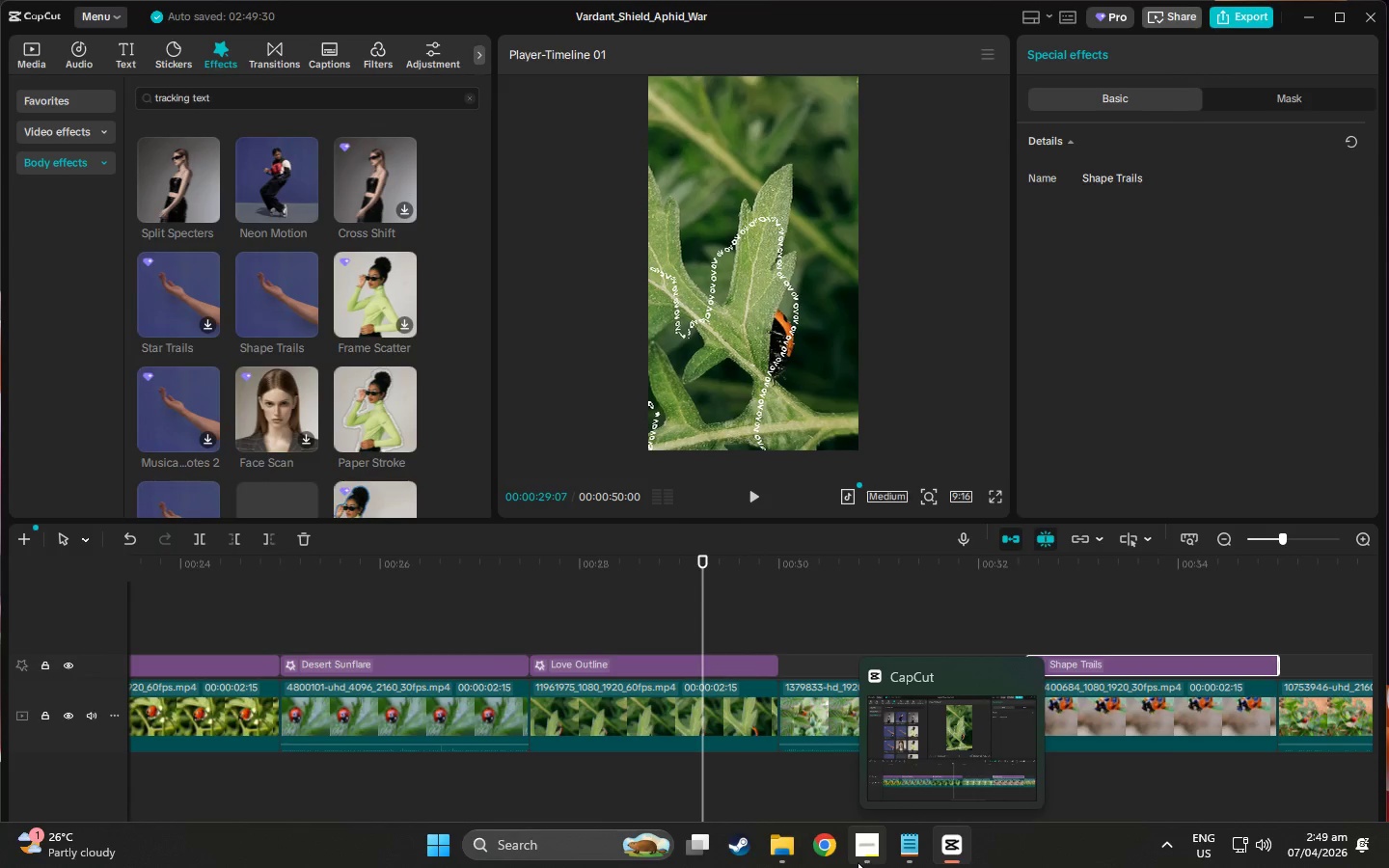 
left_click([858, 862])